 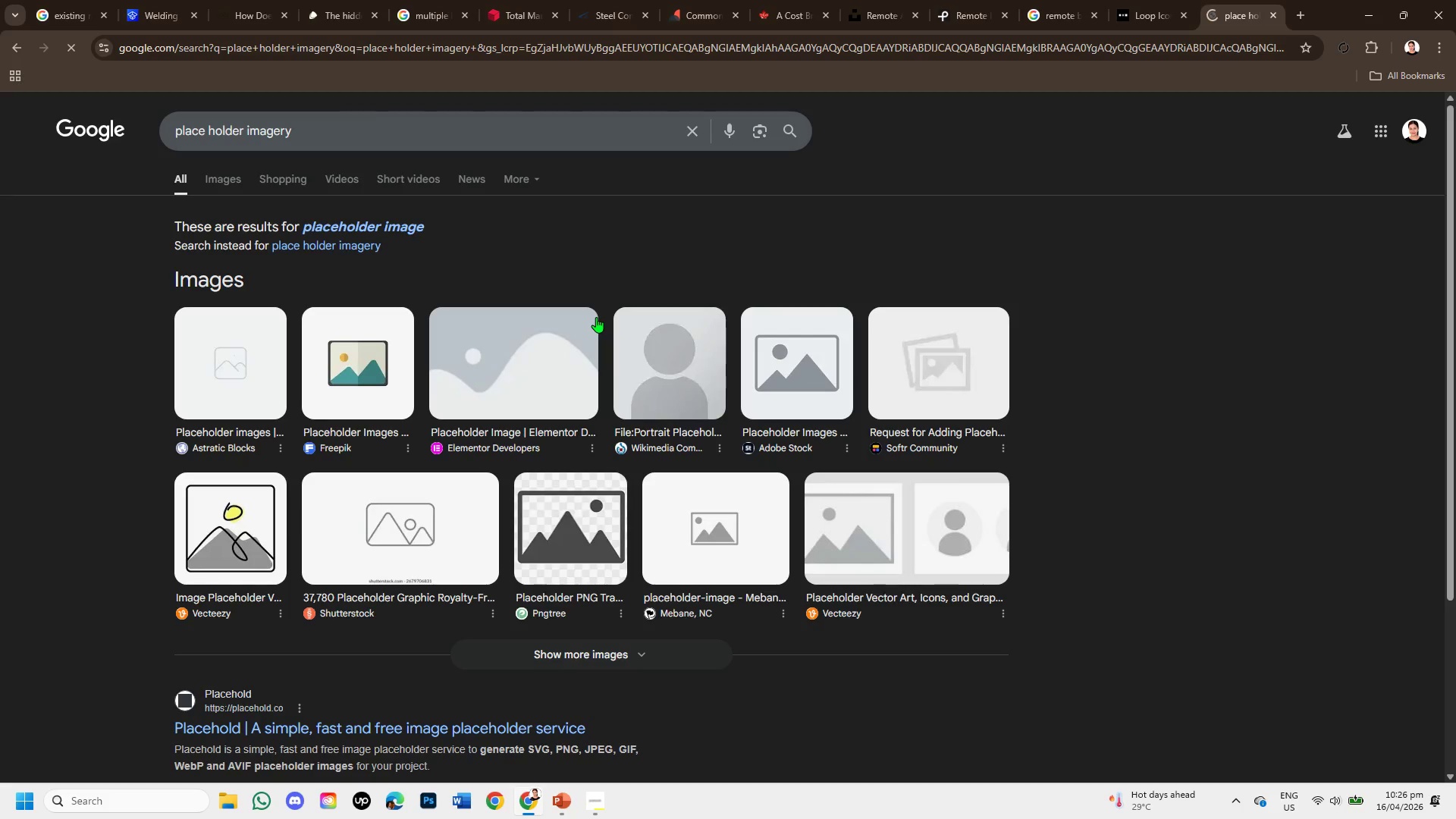 
scroll: coordinate [598, 455], scroll_direction: down, amount: 2.0
 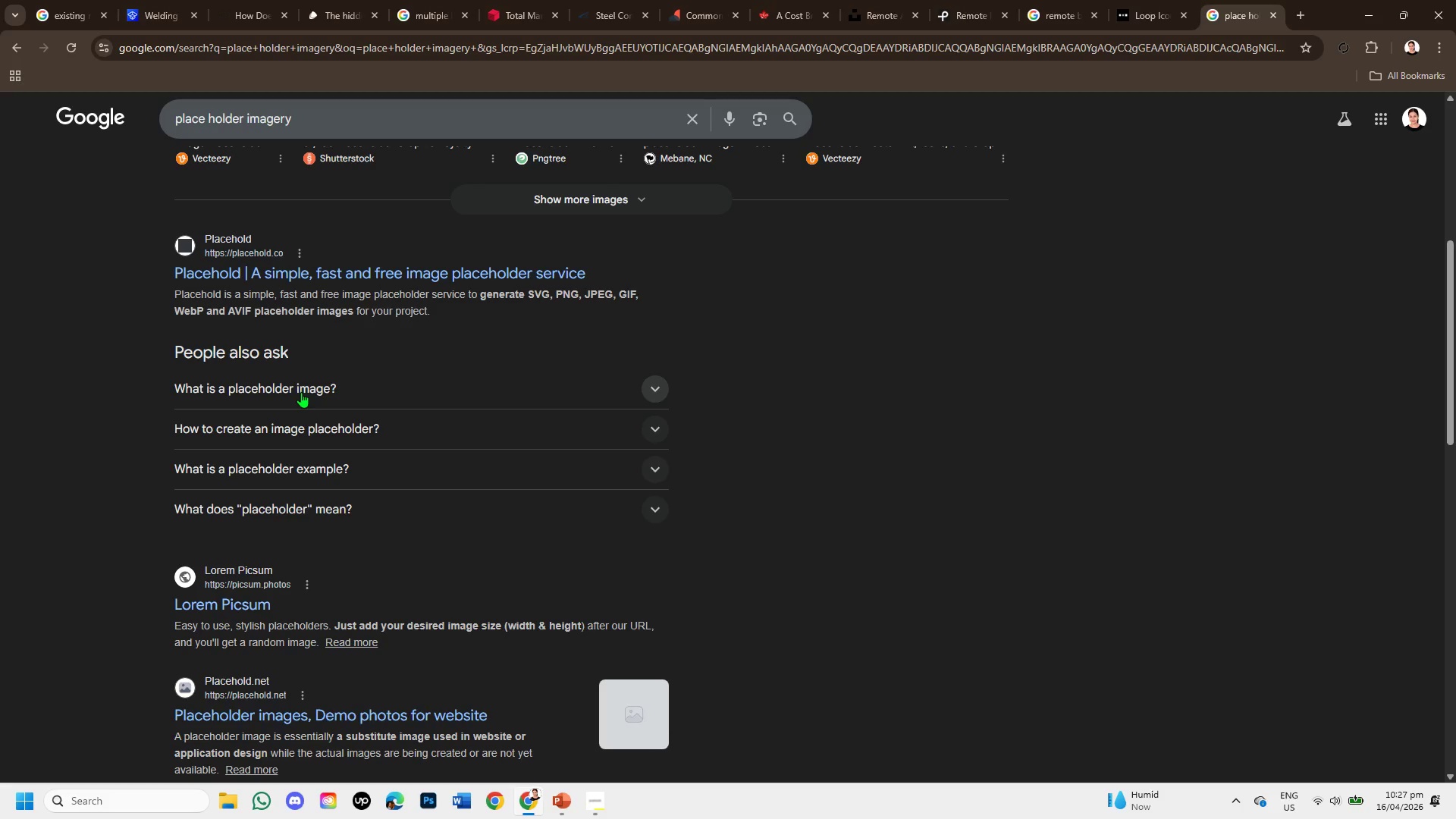 
wait(13.88)
 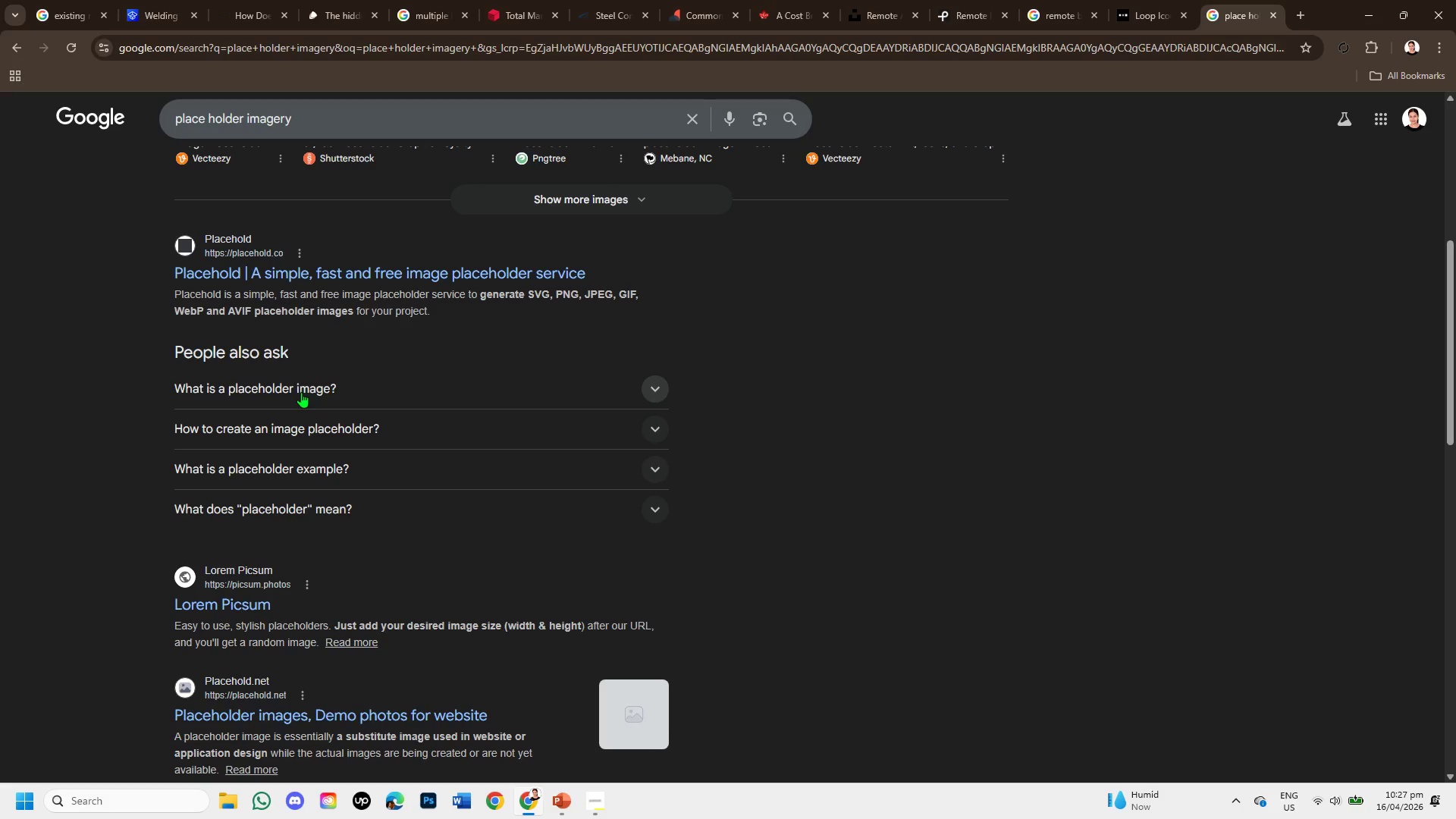 
scroll: coordinate [496, 419], scroll_direction: down, amount: 3.0
 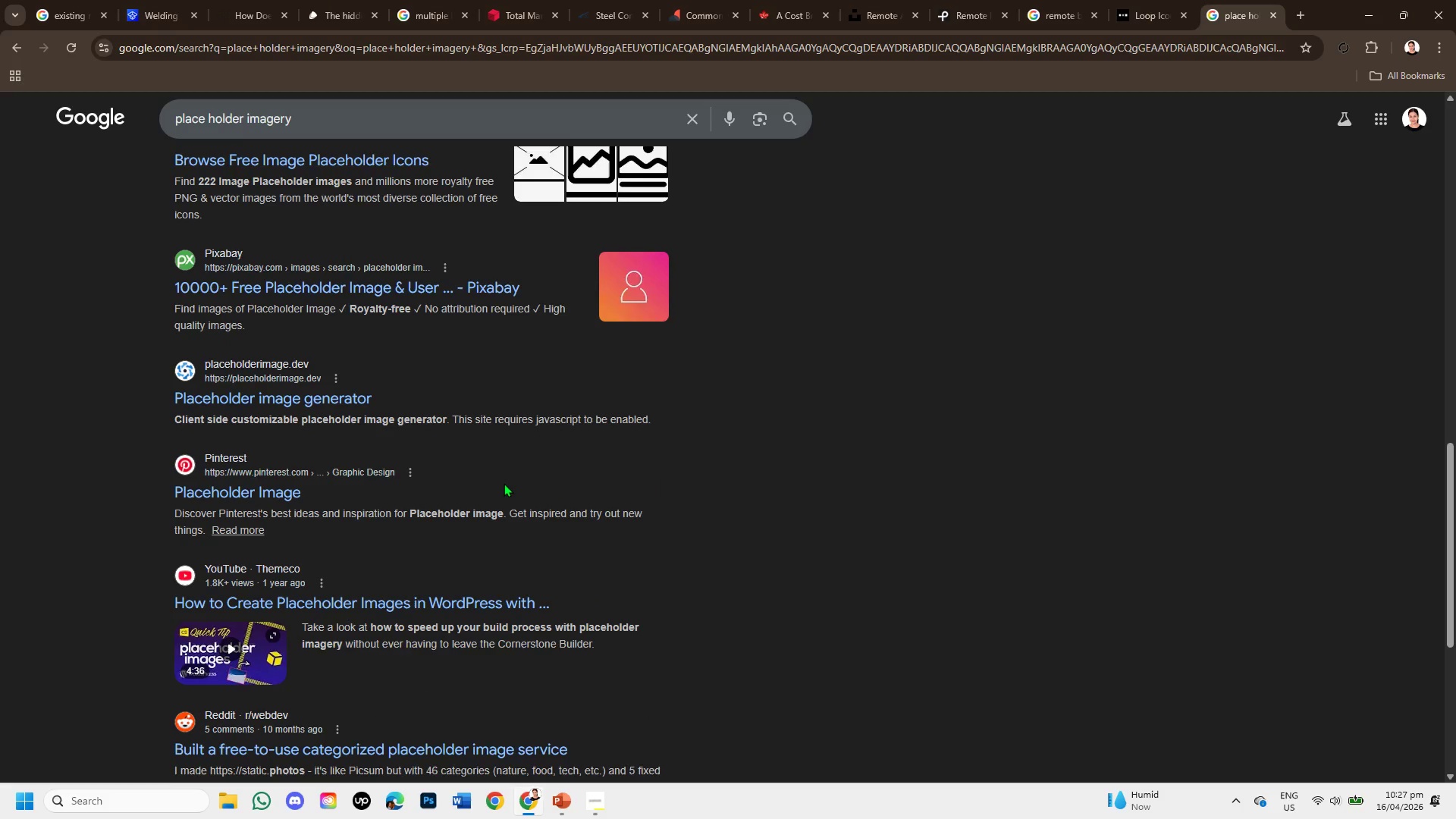 
scroll: coordinate [504, 484], scroll_direction: up, amount: 6.0
 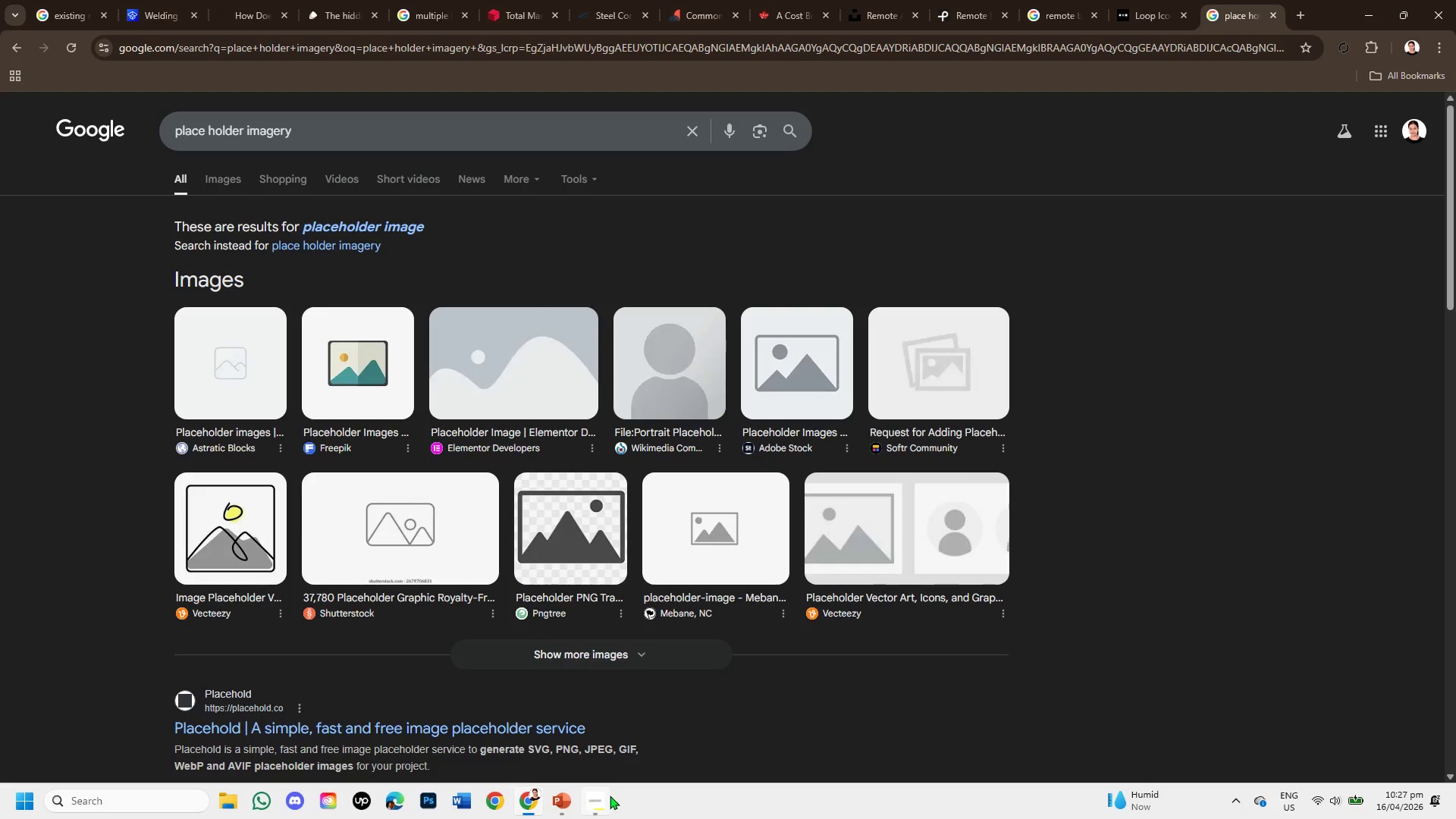 
left_click([600, 795])